 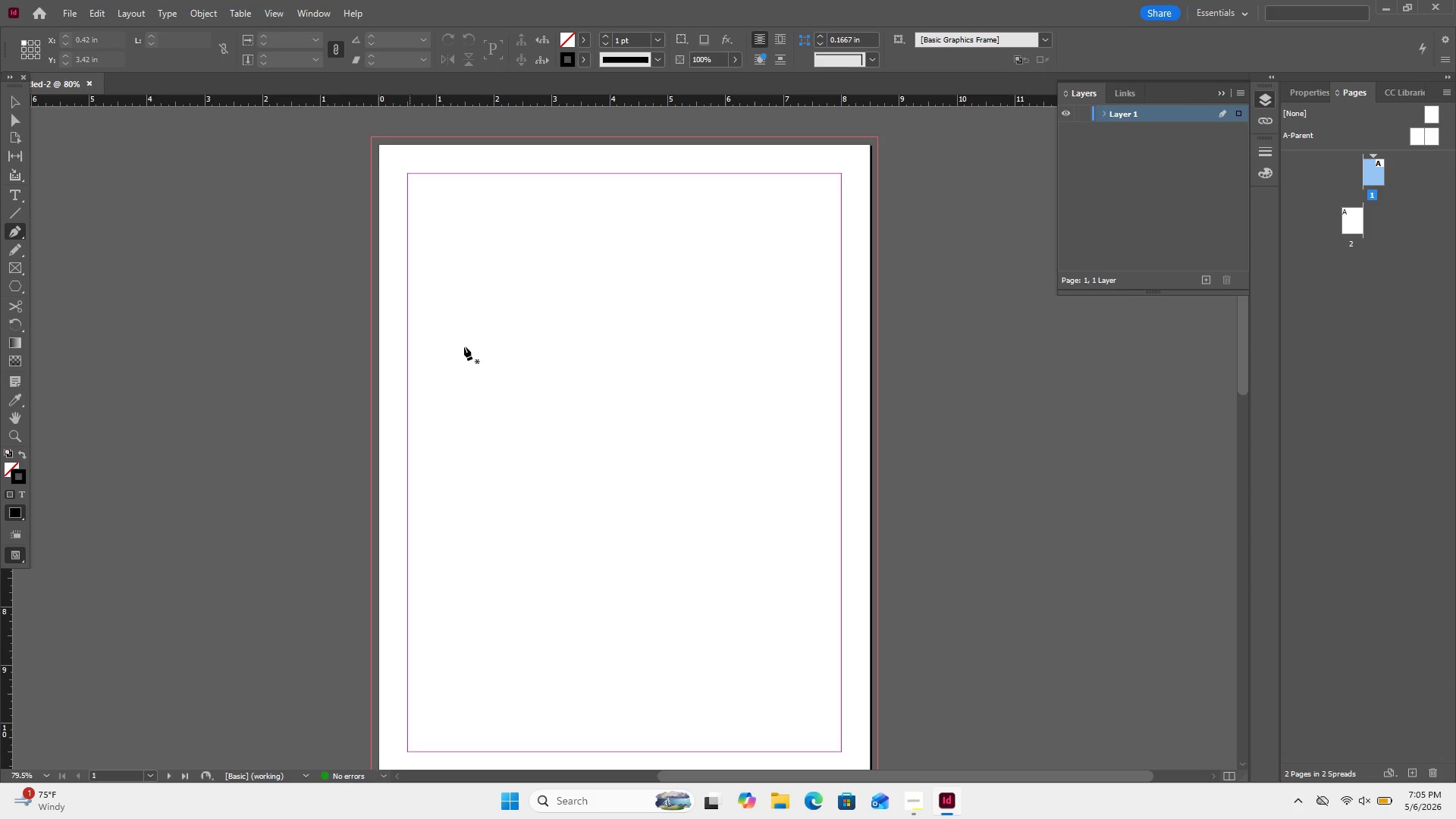 
left_click([522, 306])
 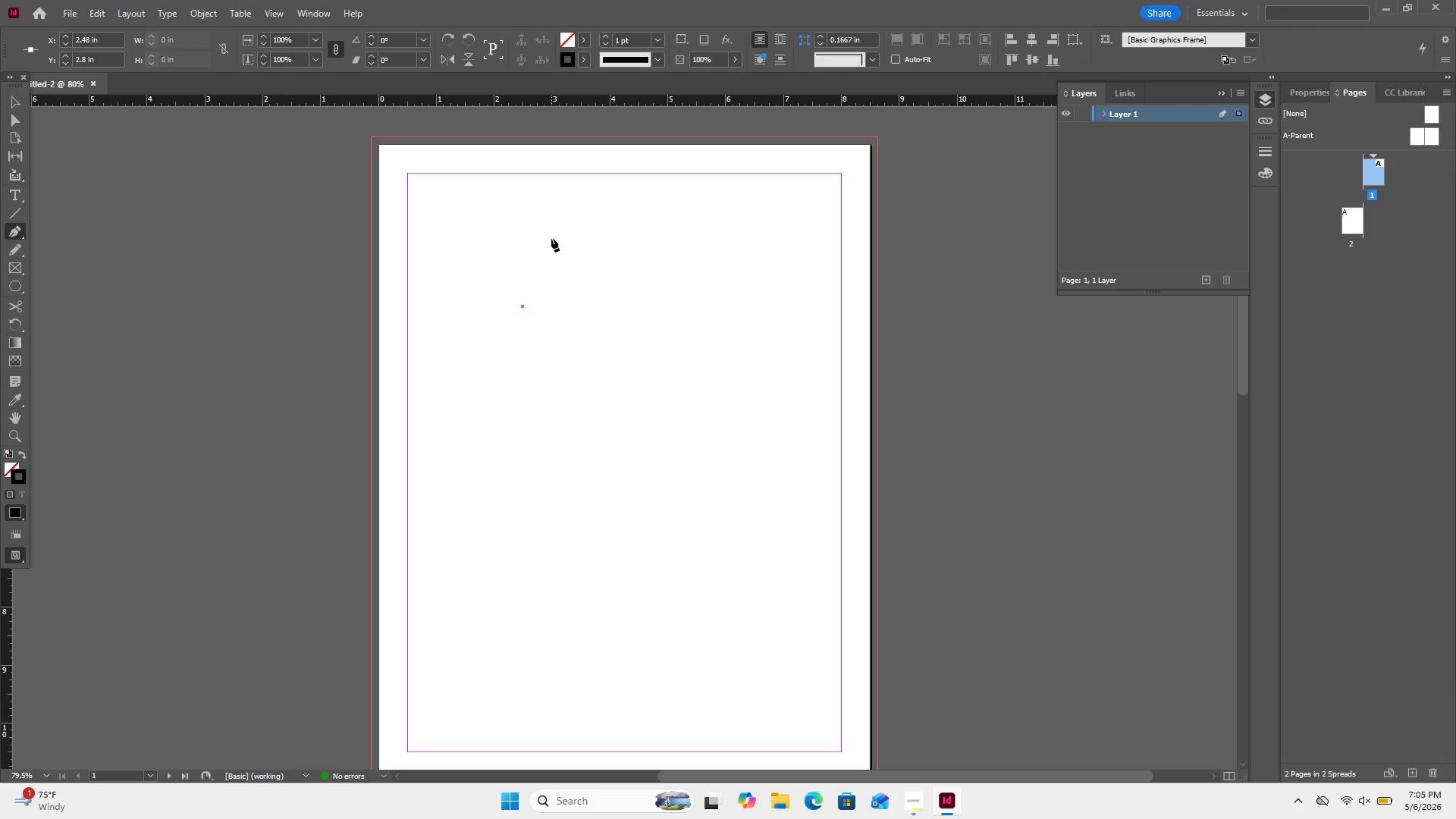 
left_click_drag(start_coordinate=[550, 238], to_coordinate=[584, 217])
 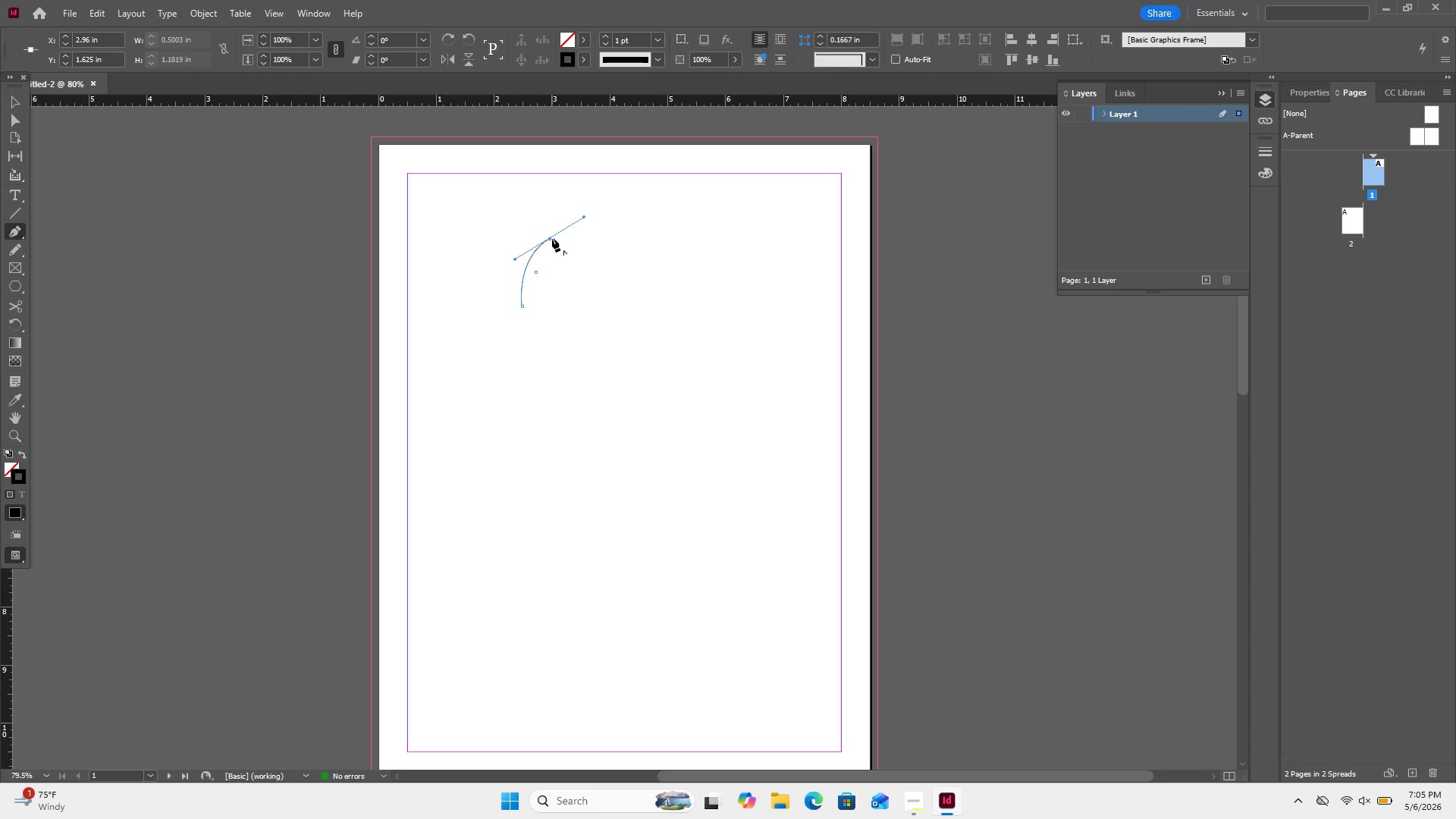 
left_click([552, 238])
 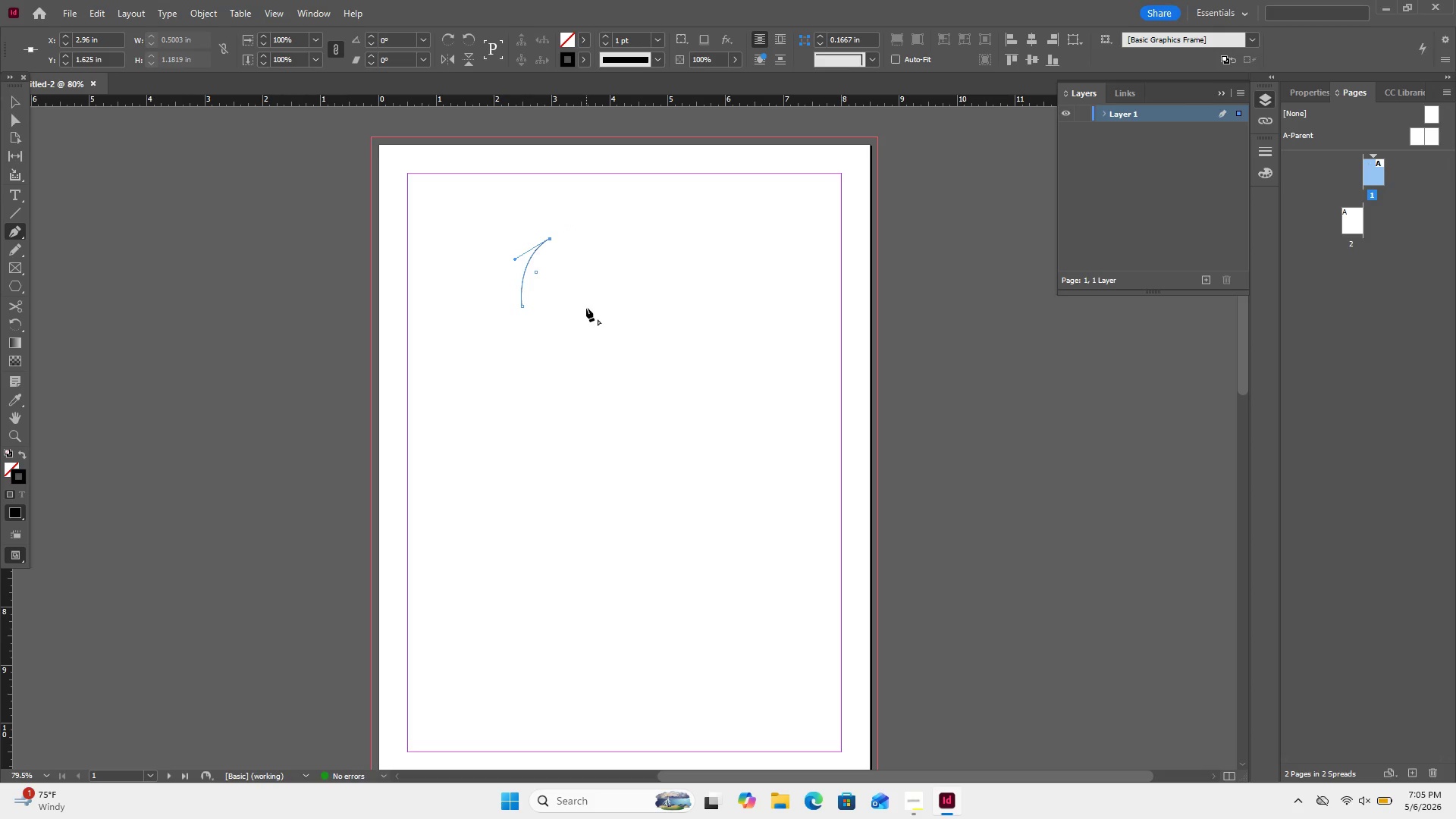 
left_click_drag(start_coordinate=[588, 305], to_coordinate=[577, 379])
 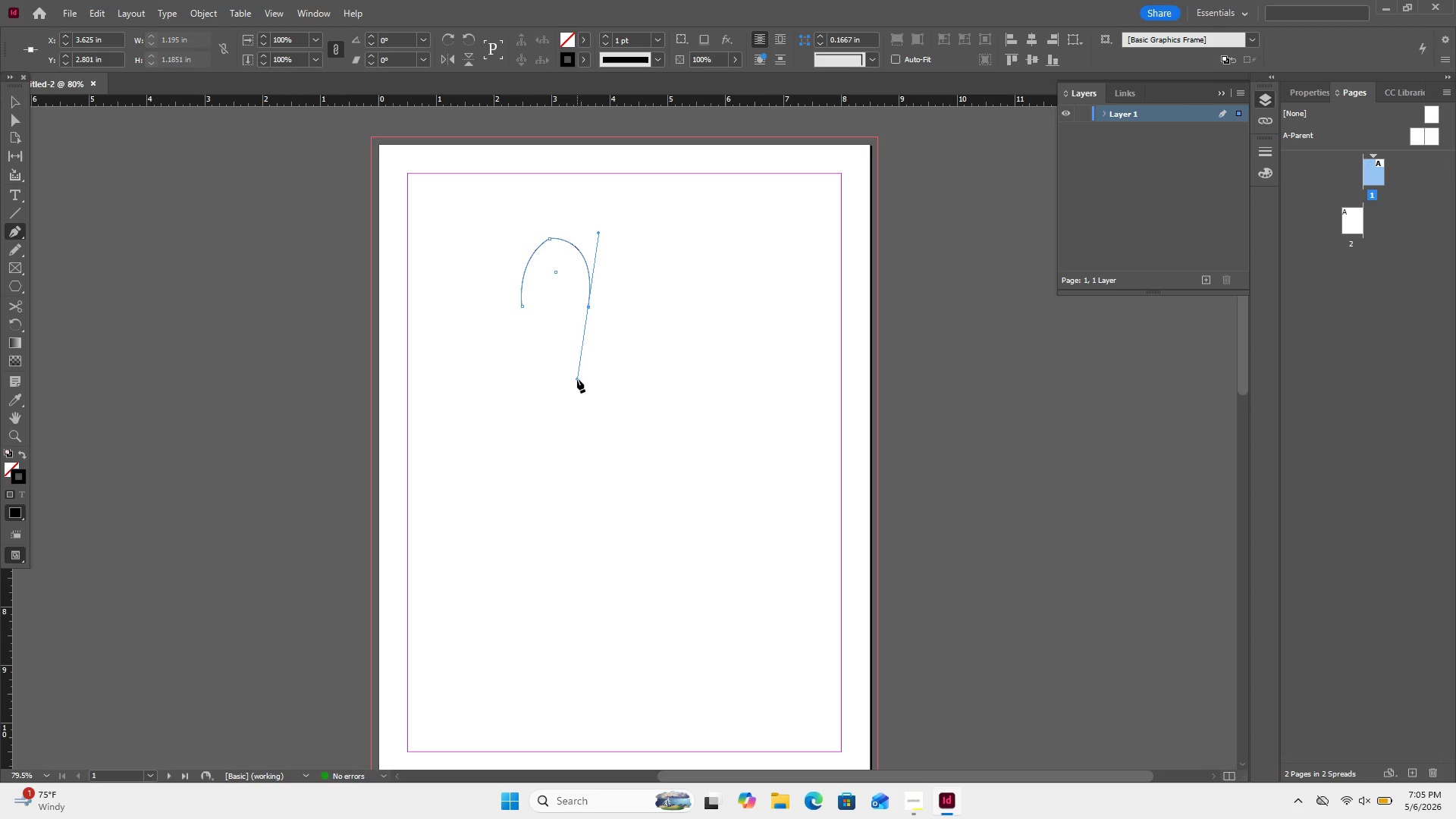 
key(Control+Z)
 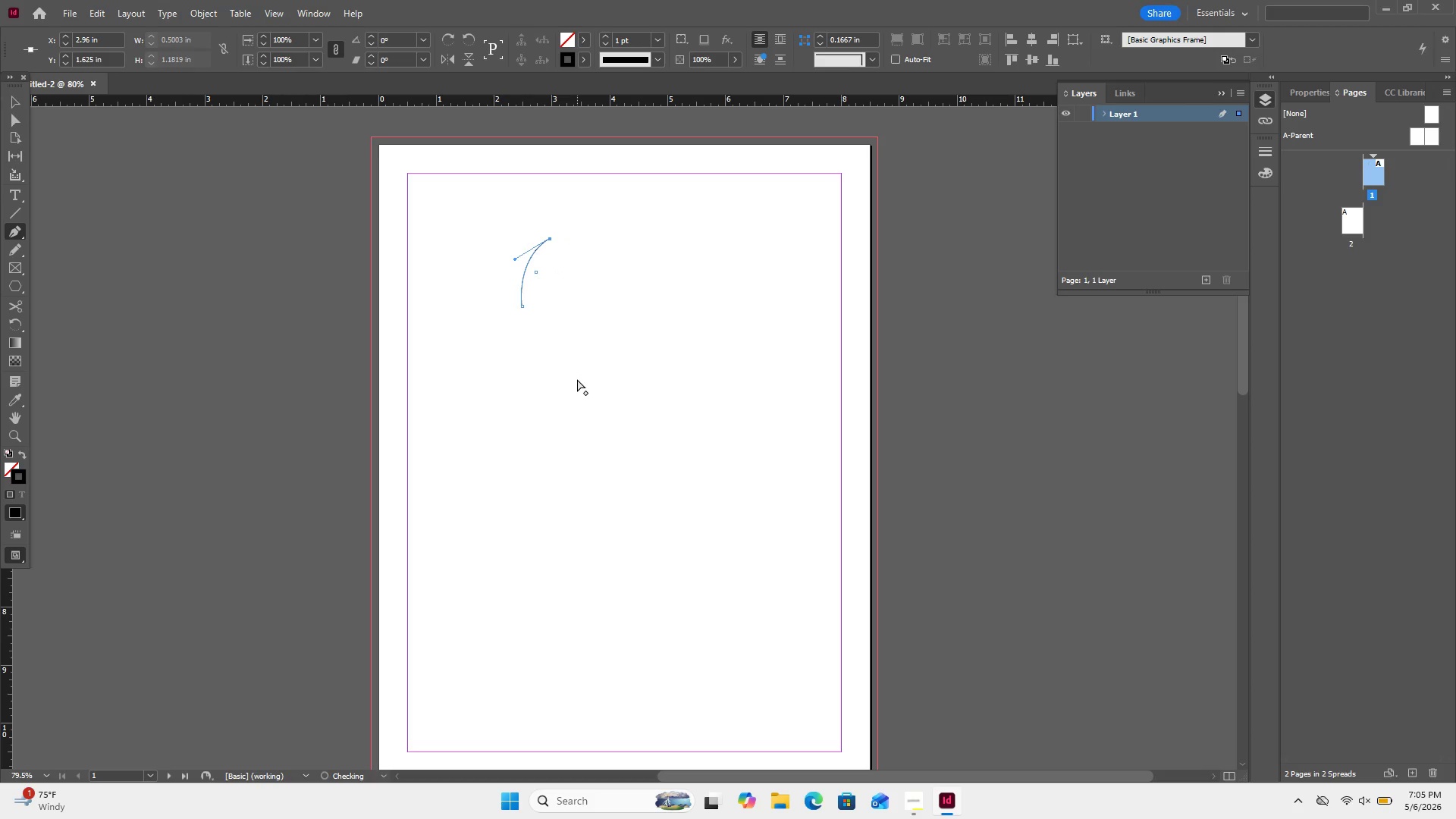 
key(Control+Z)
 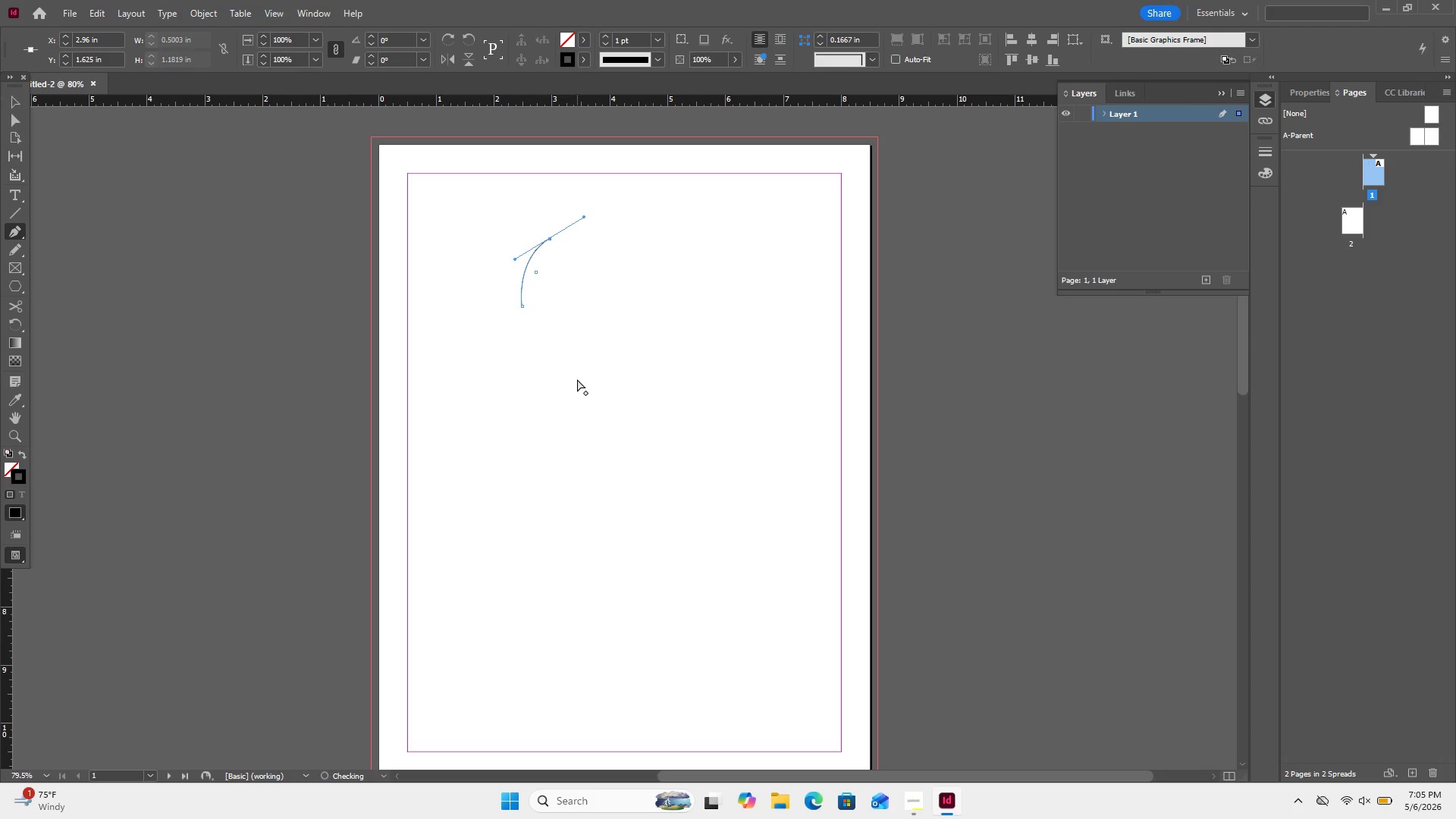 
key(Control+Z)
 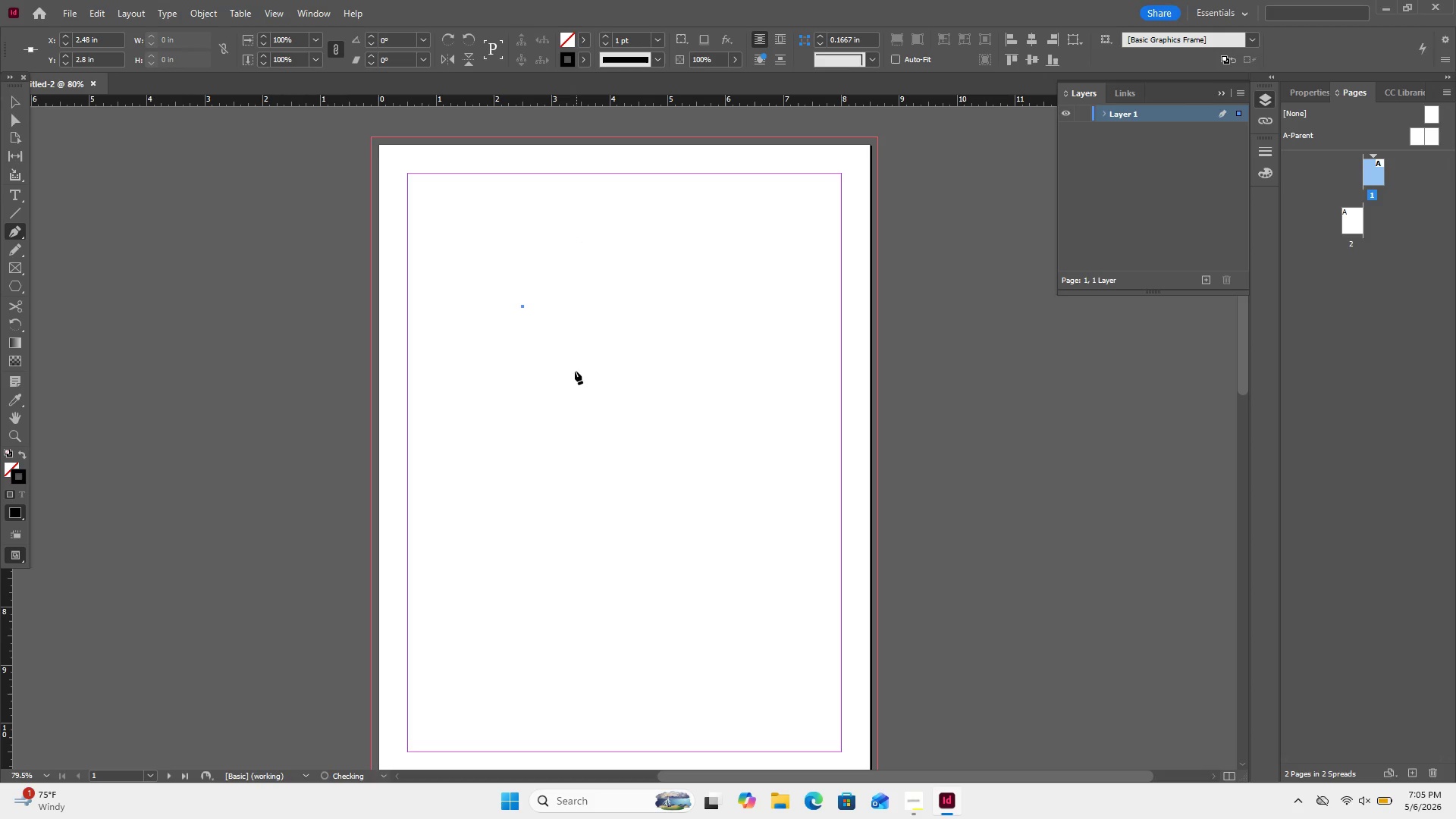 
key(Control+Z)
 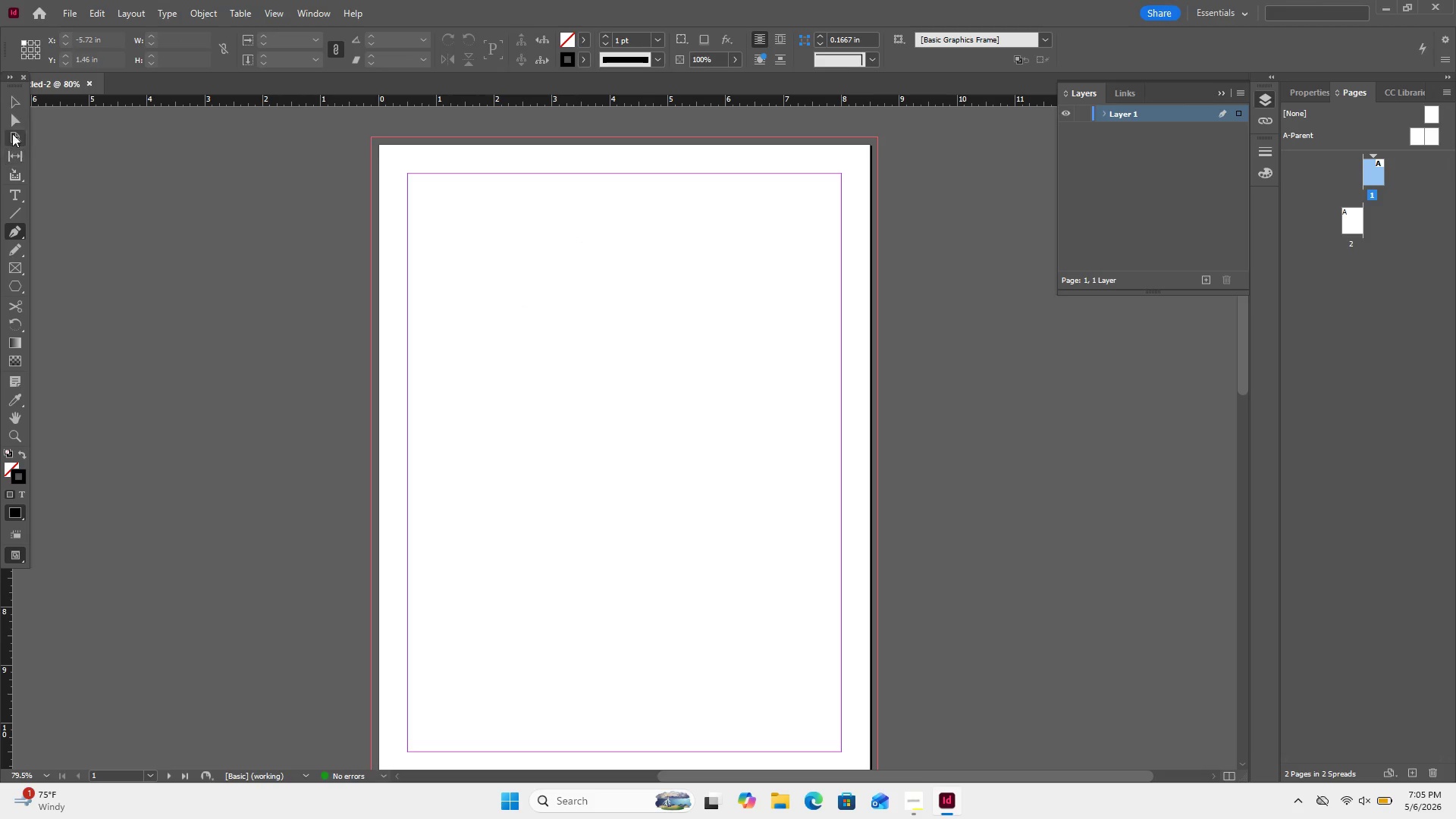 
left_click([15, 116])
 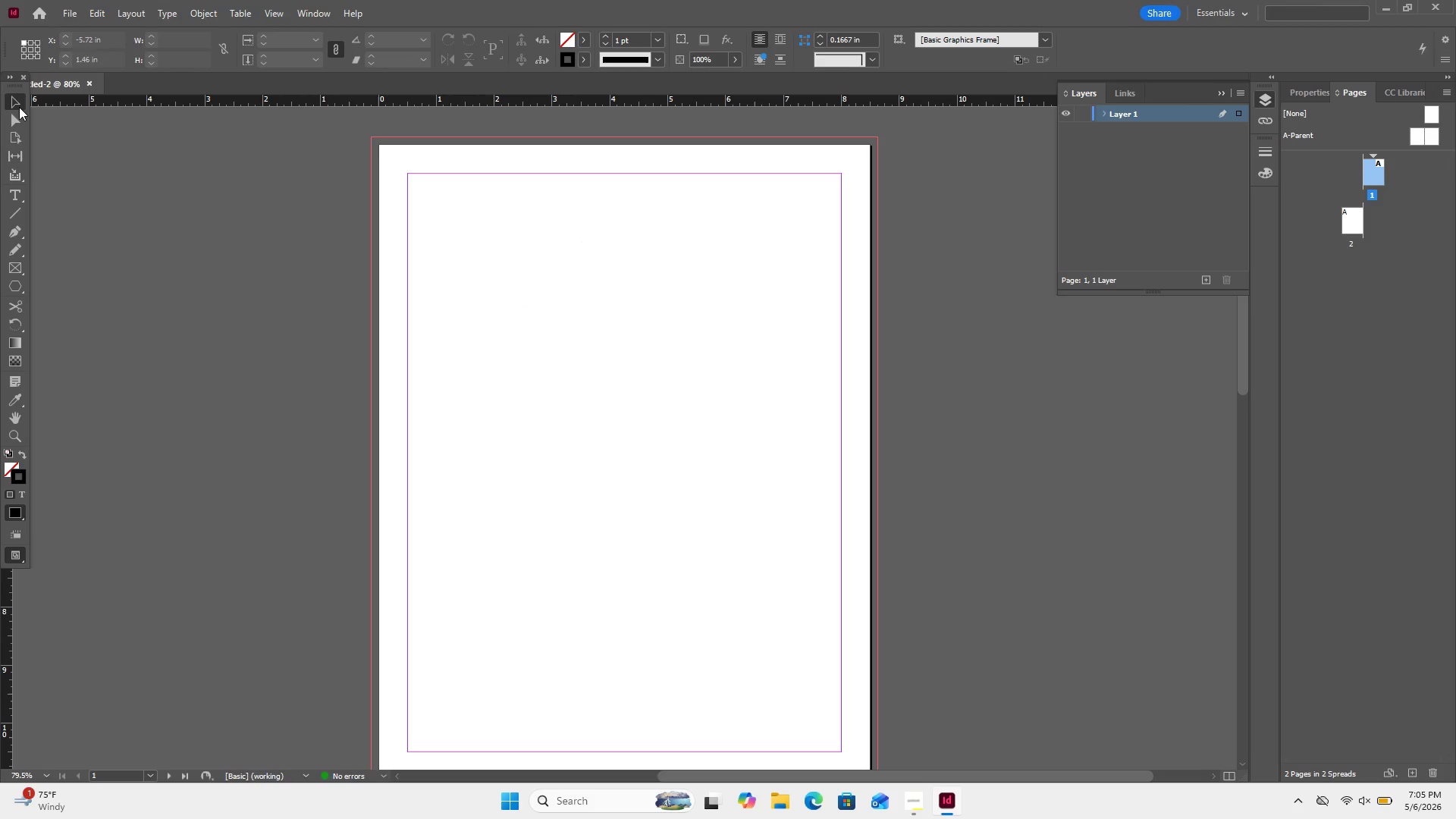 
left_click([19, 107])
 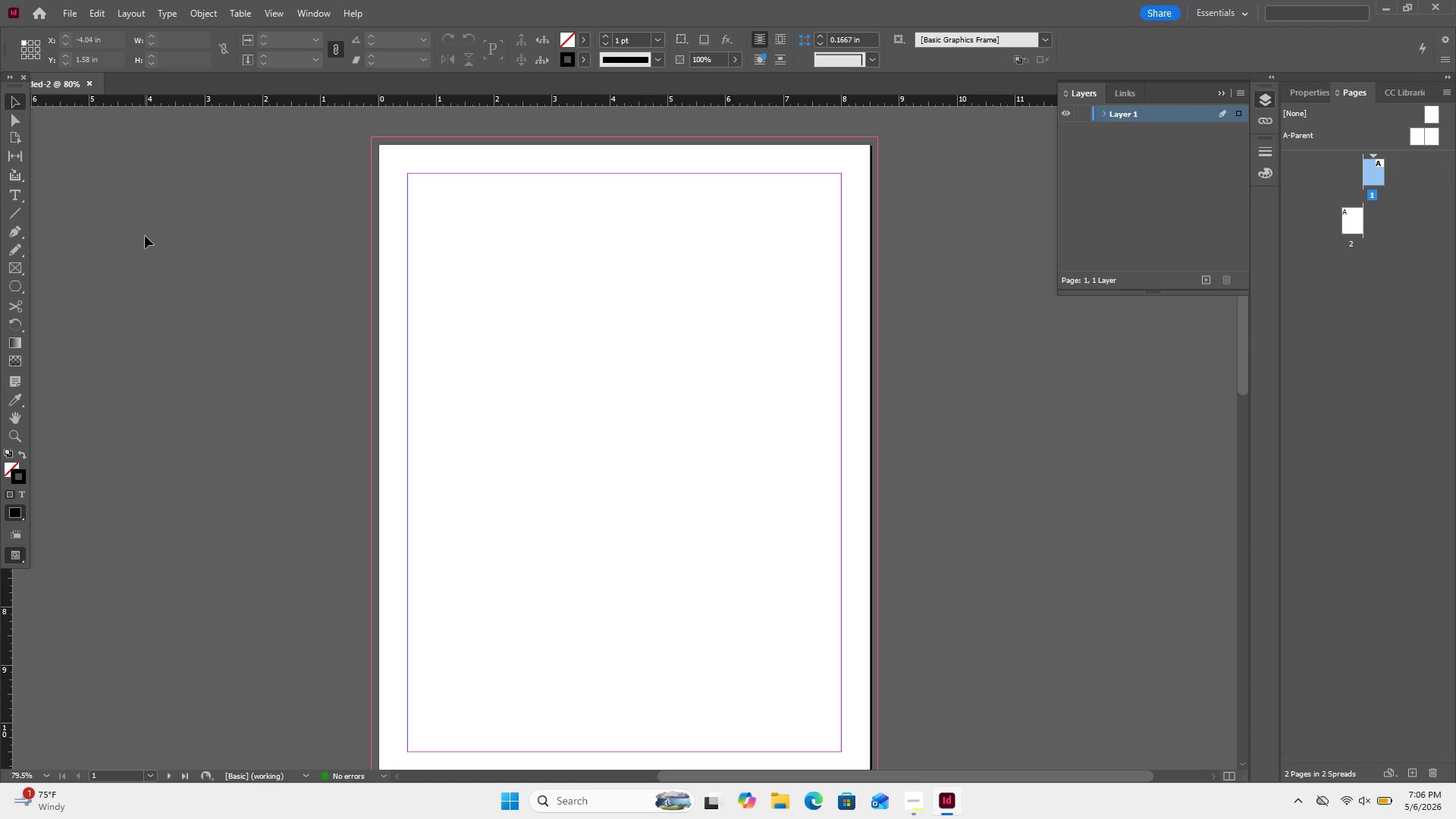 
wait(58.09)
 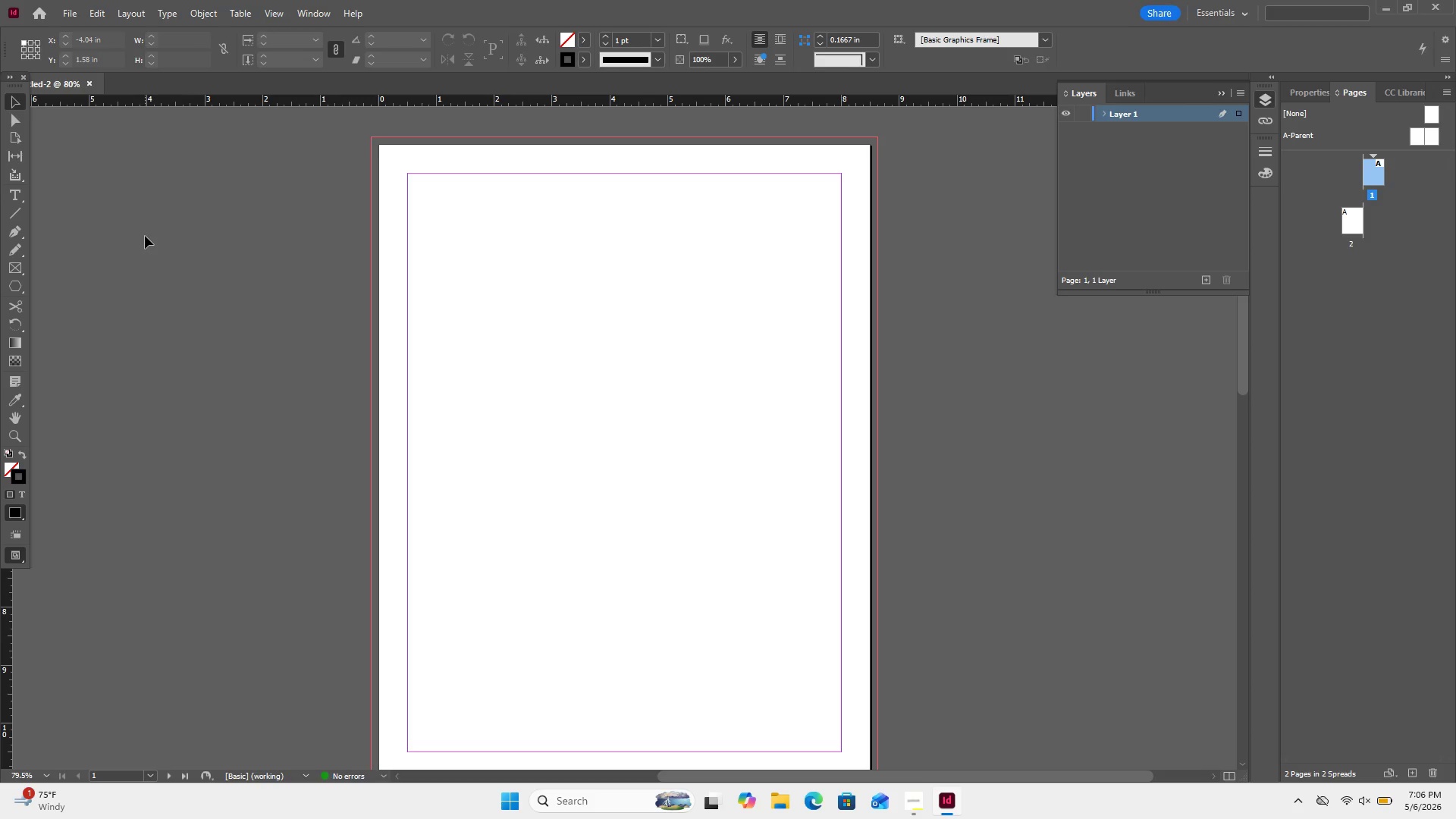 
left_click([915, 818])